 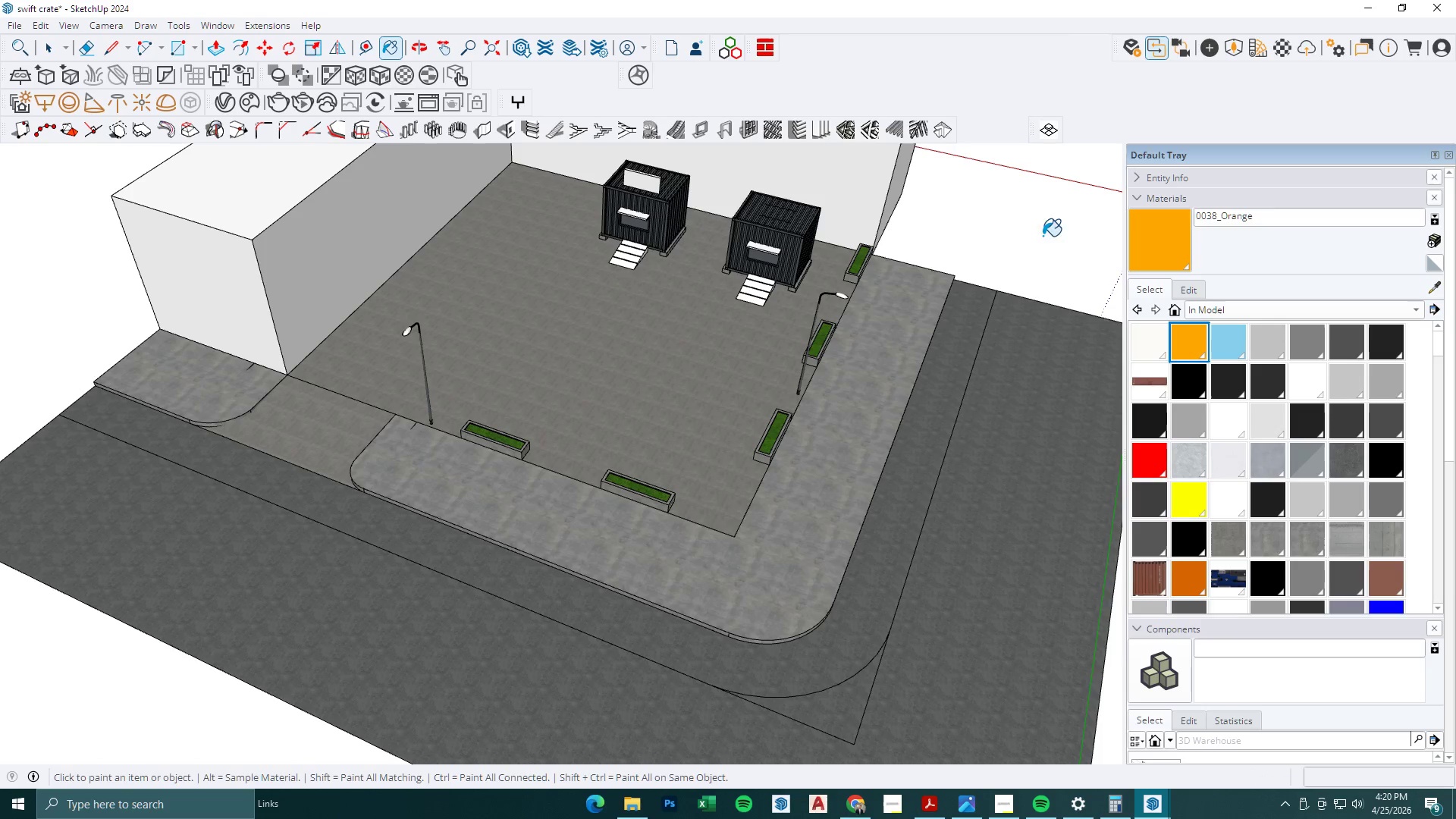 
scroll: coordinate [639, 249], scroll_direction: up, amount: 3.0
 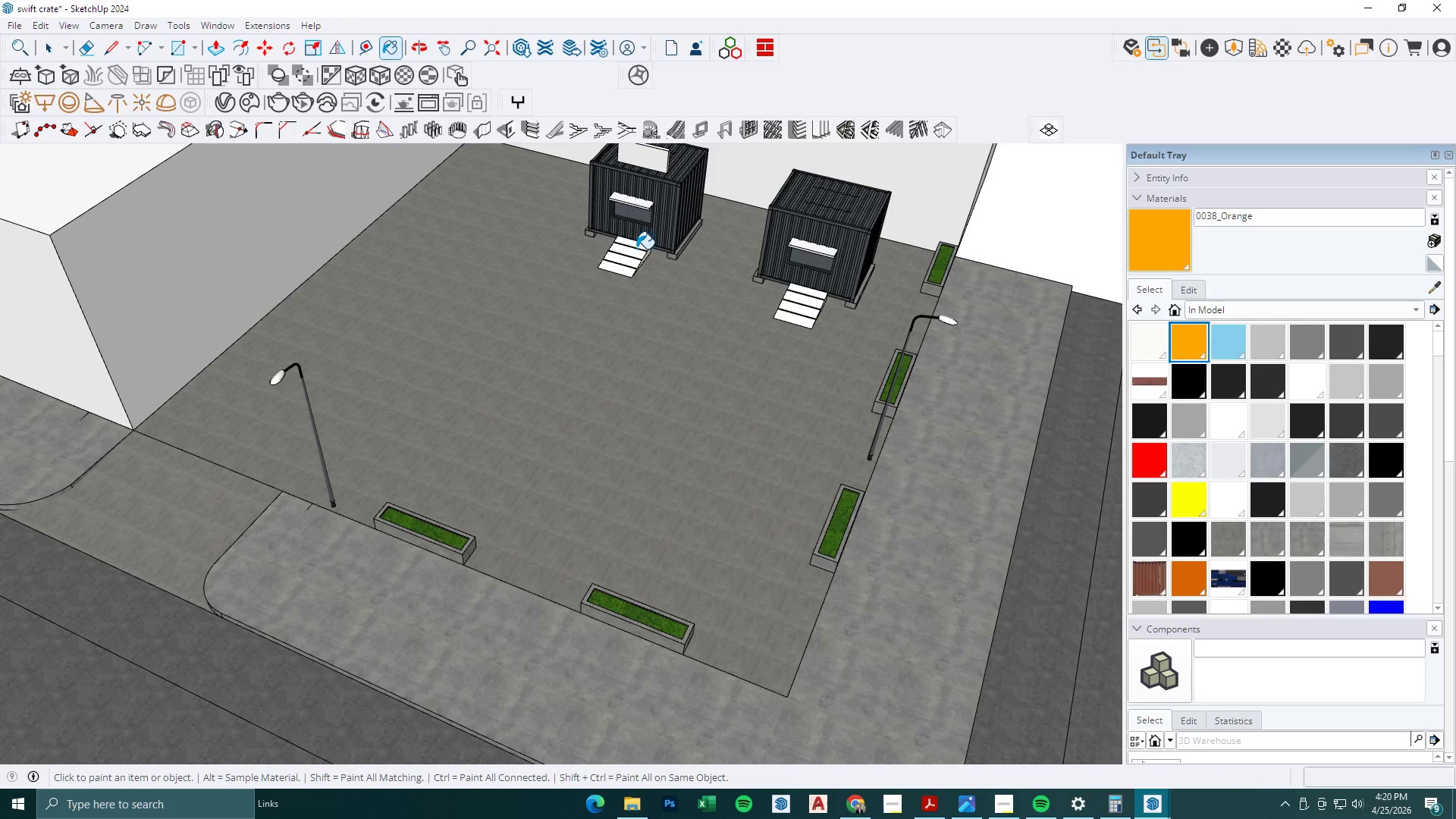 
left_click([902, 334])
 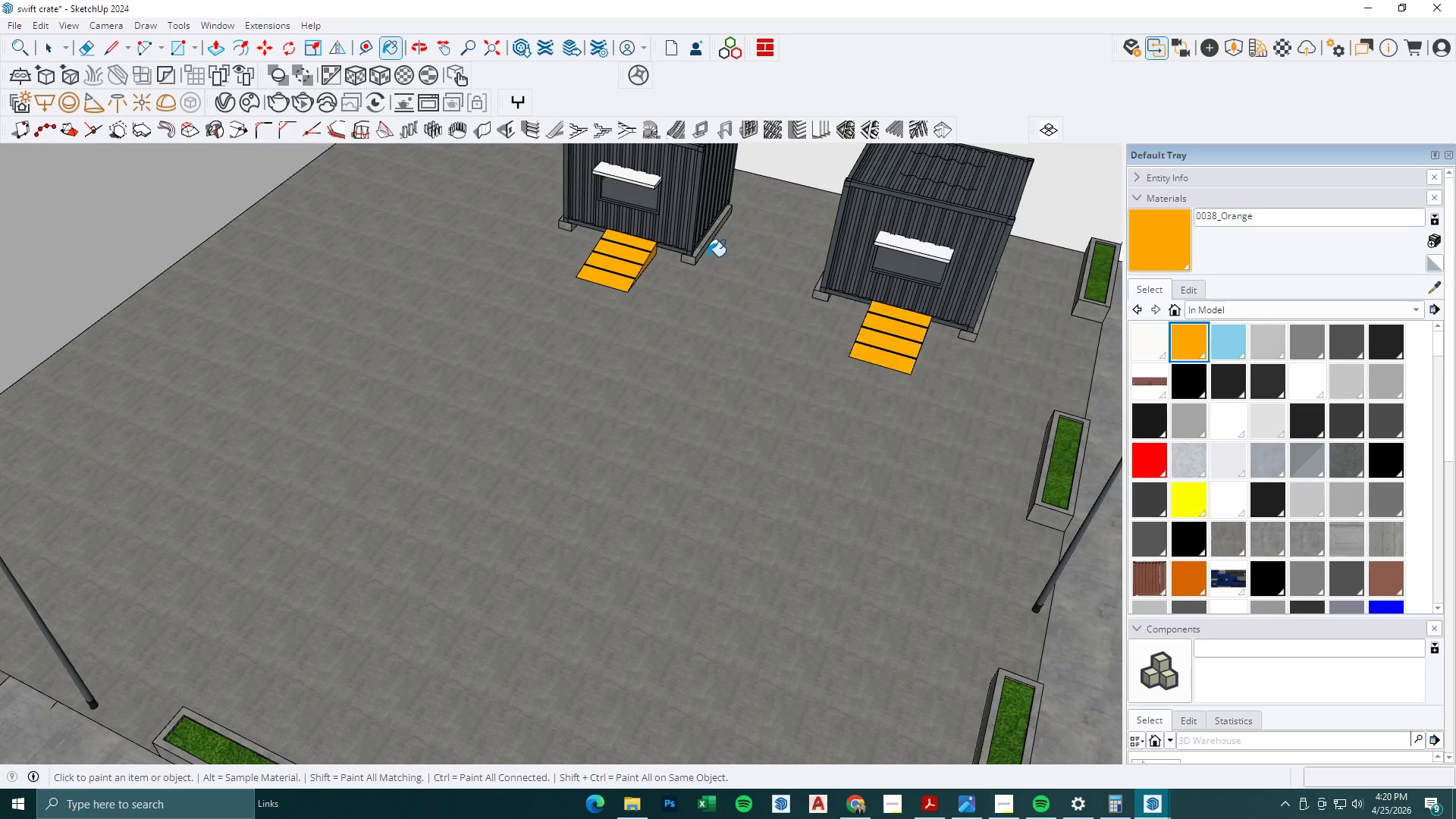 
scroll: coordinate [655, 252], scroll_direction: up, amount: 4.0
 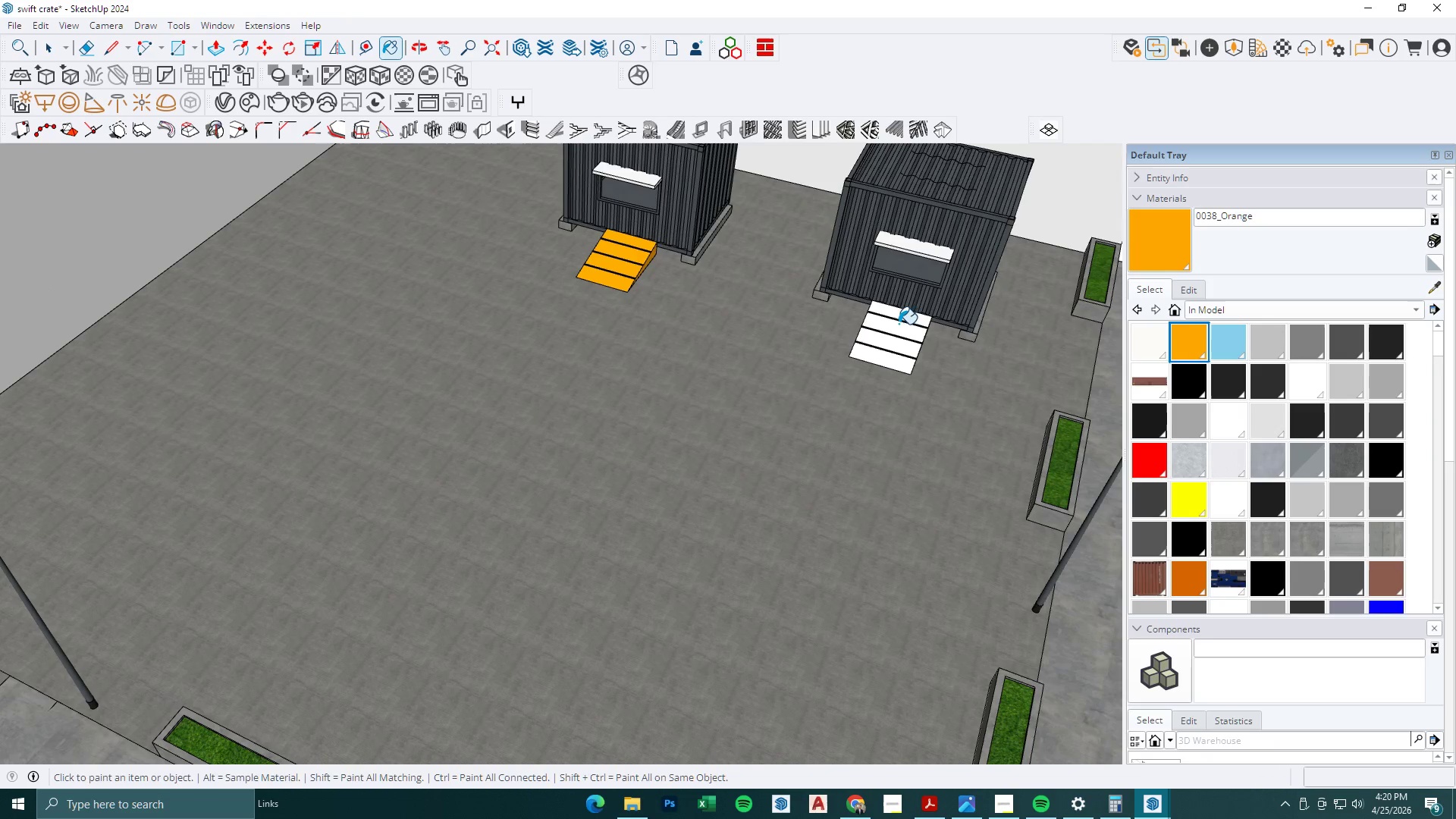 
scroll: coordinate [737, 259], scroll_direction: down, amount: 6.0
 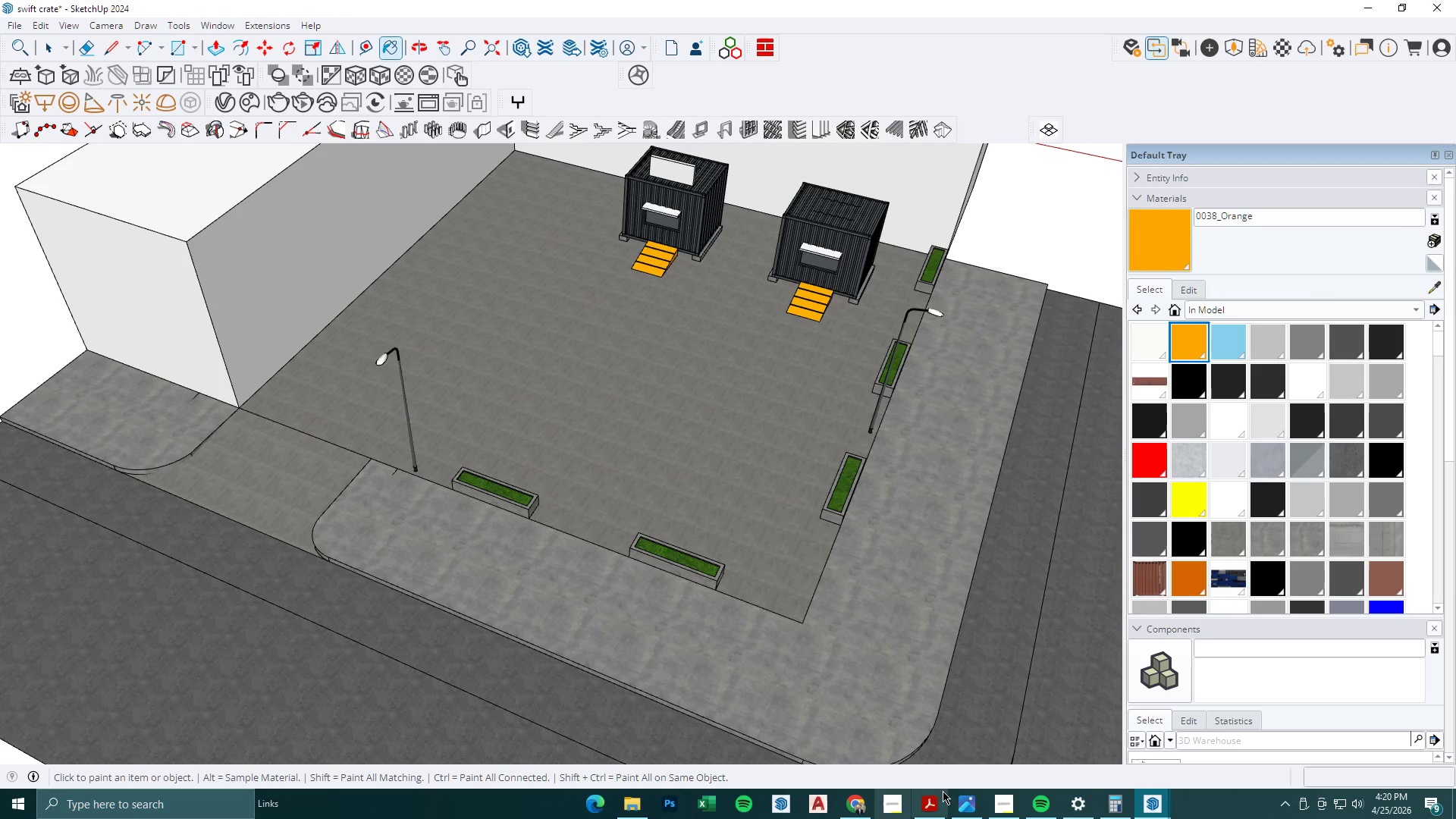 
left_click([1012, 801])